 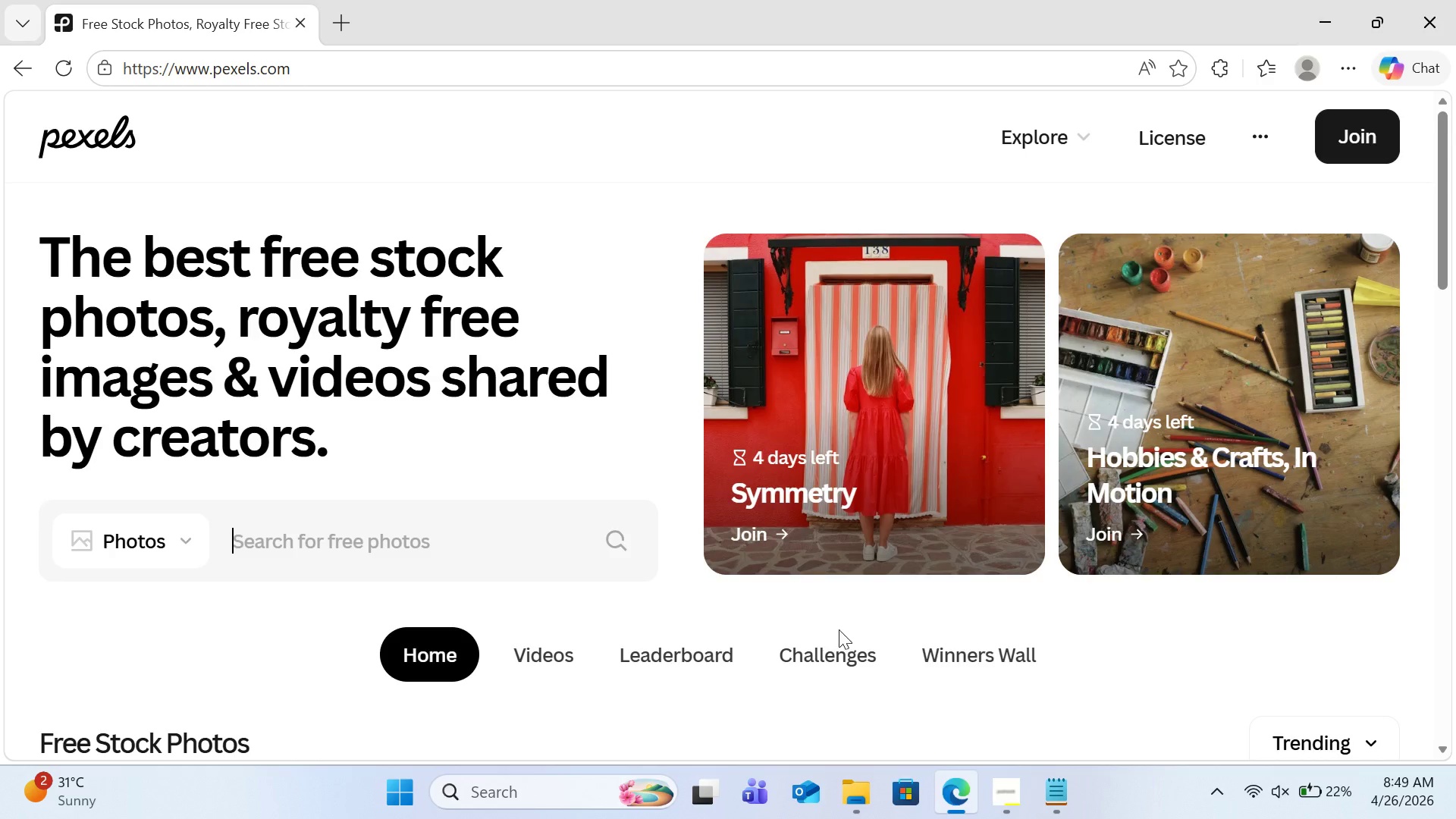 
key(Control+V)
 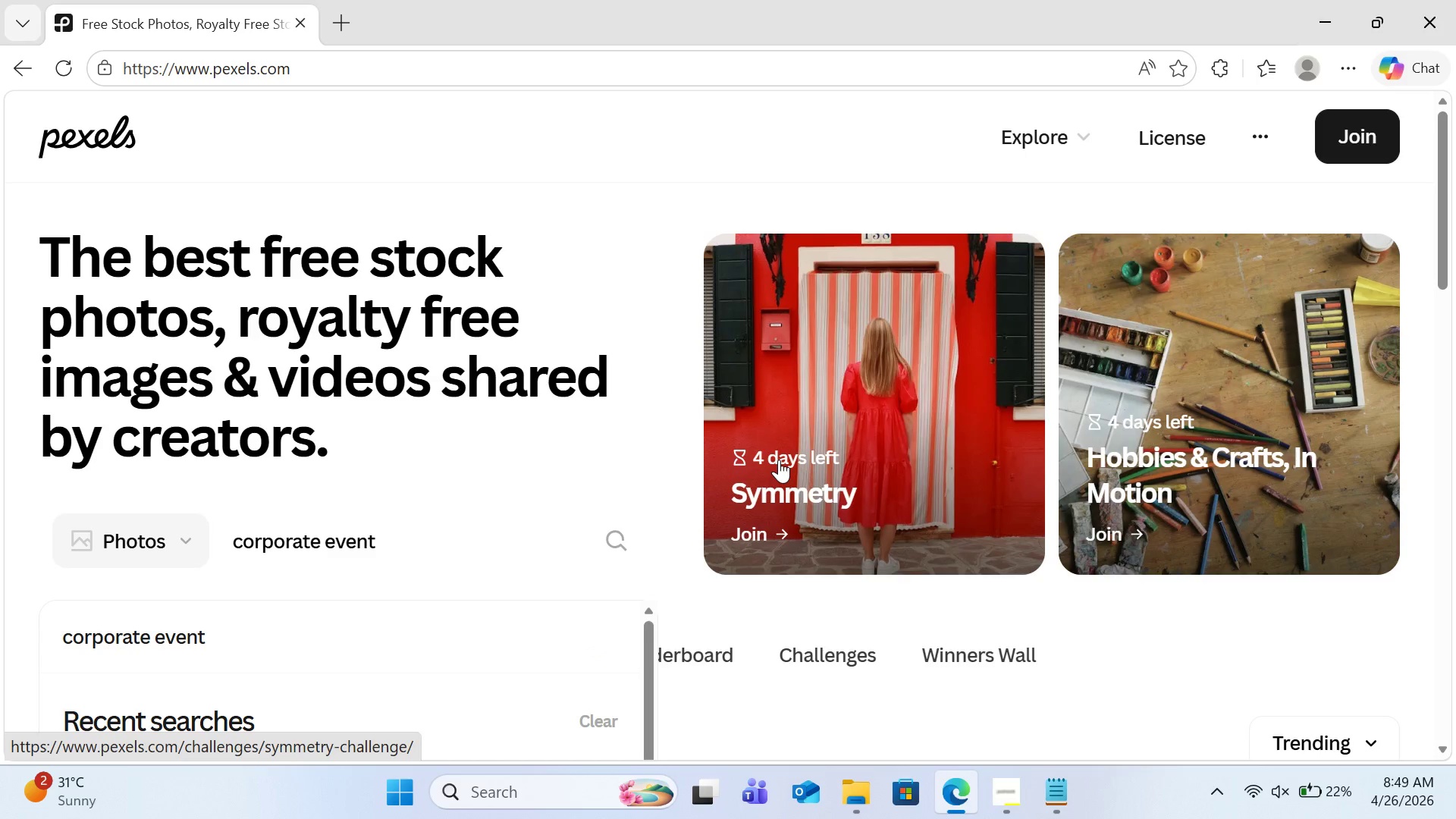 
key(Enter)
 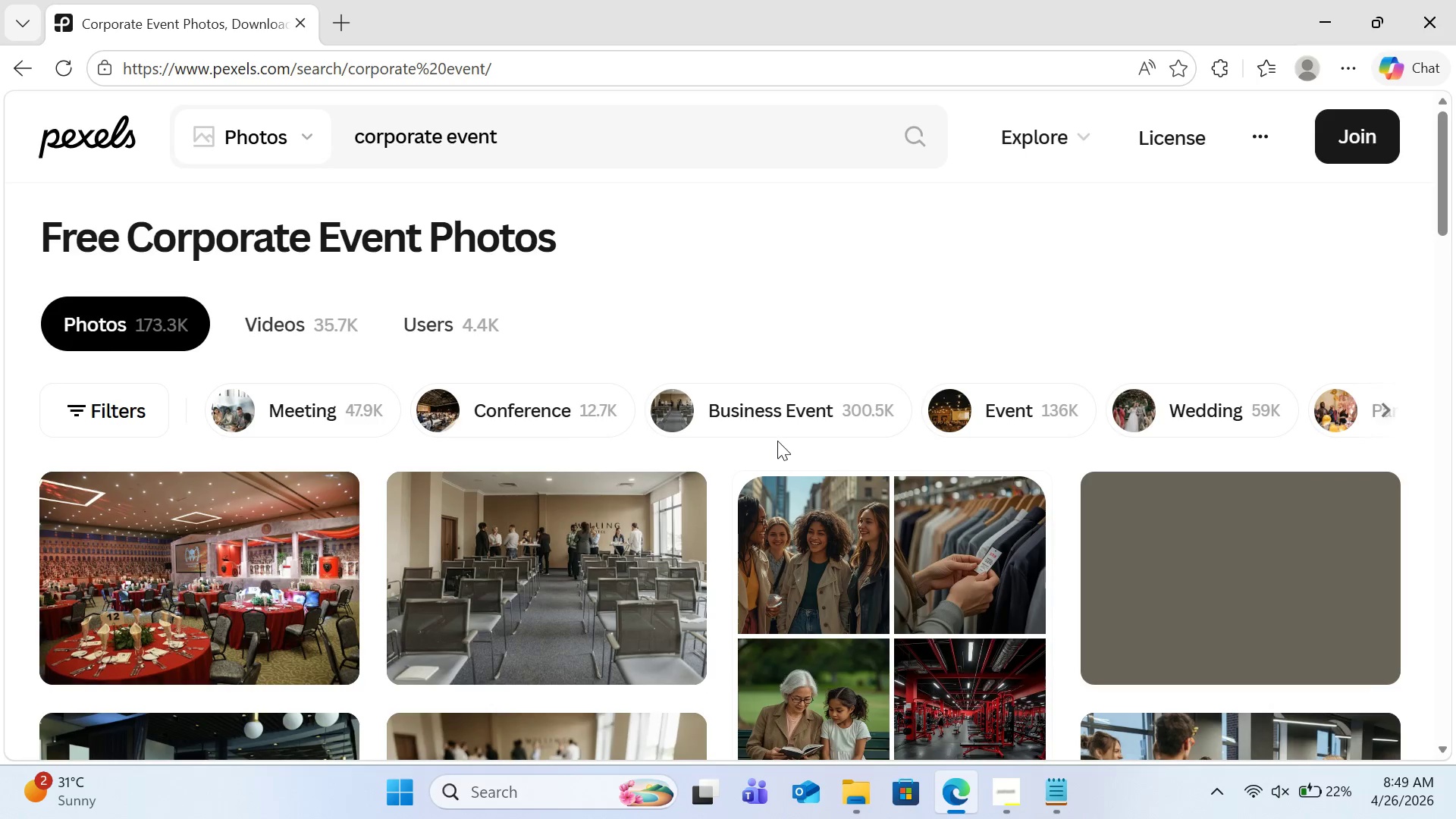 
scroll: coordinate [777, 440], scroll_direction: down, amount: 5.0
 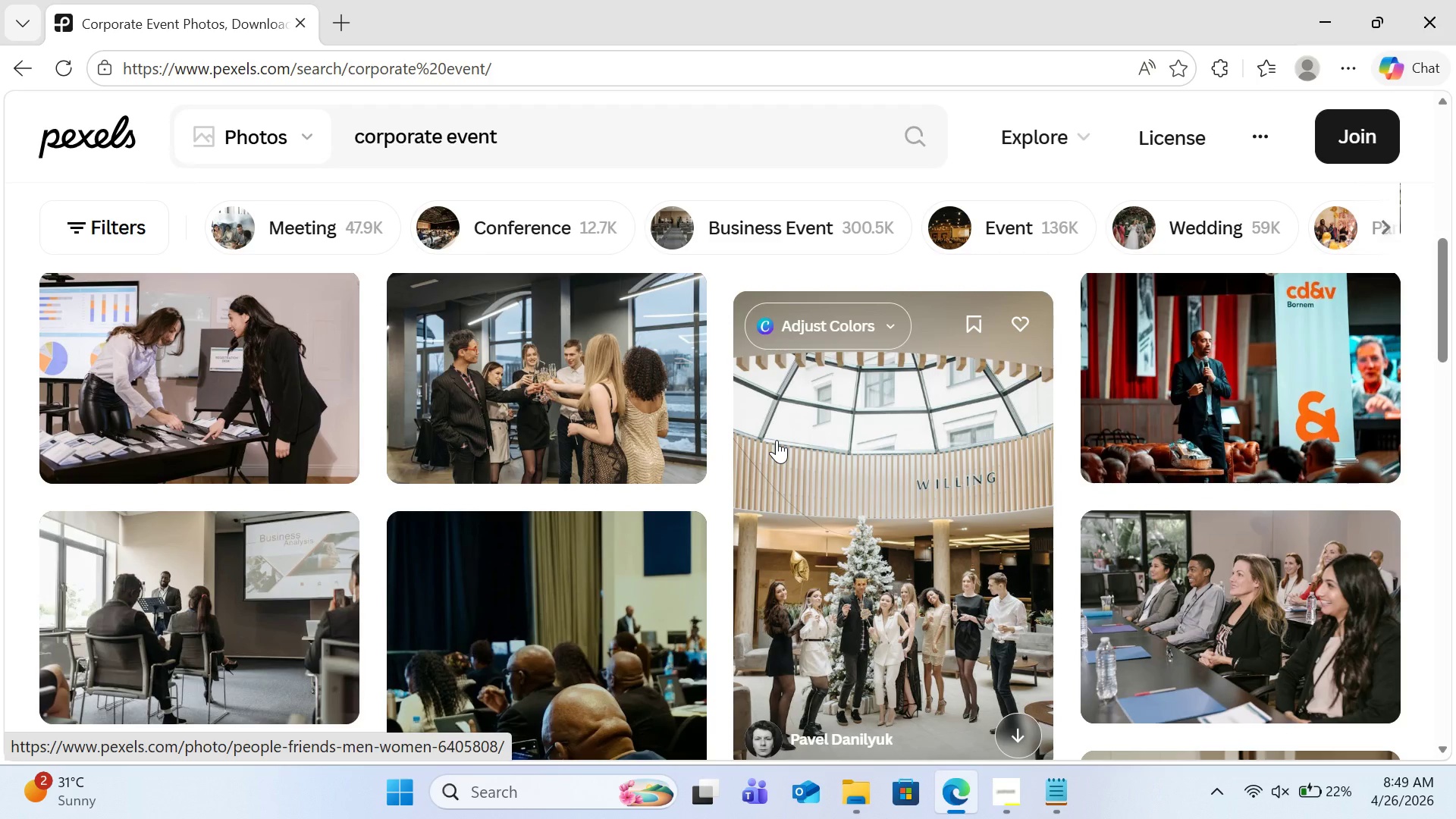 
wait(5.77)
 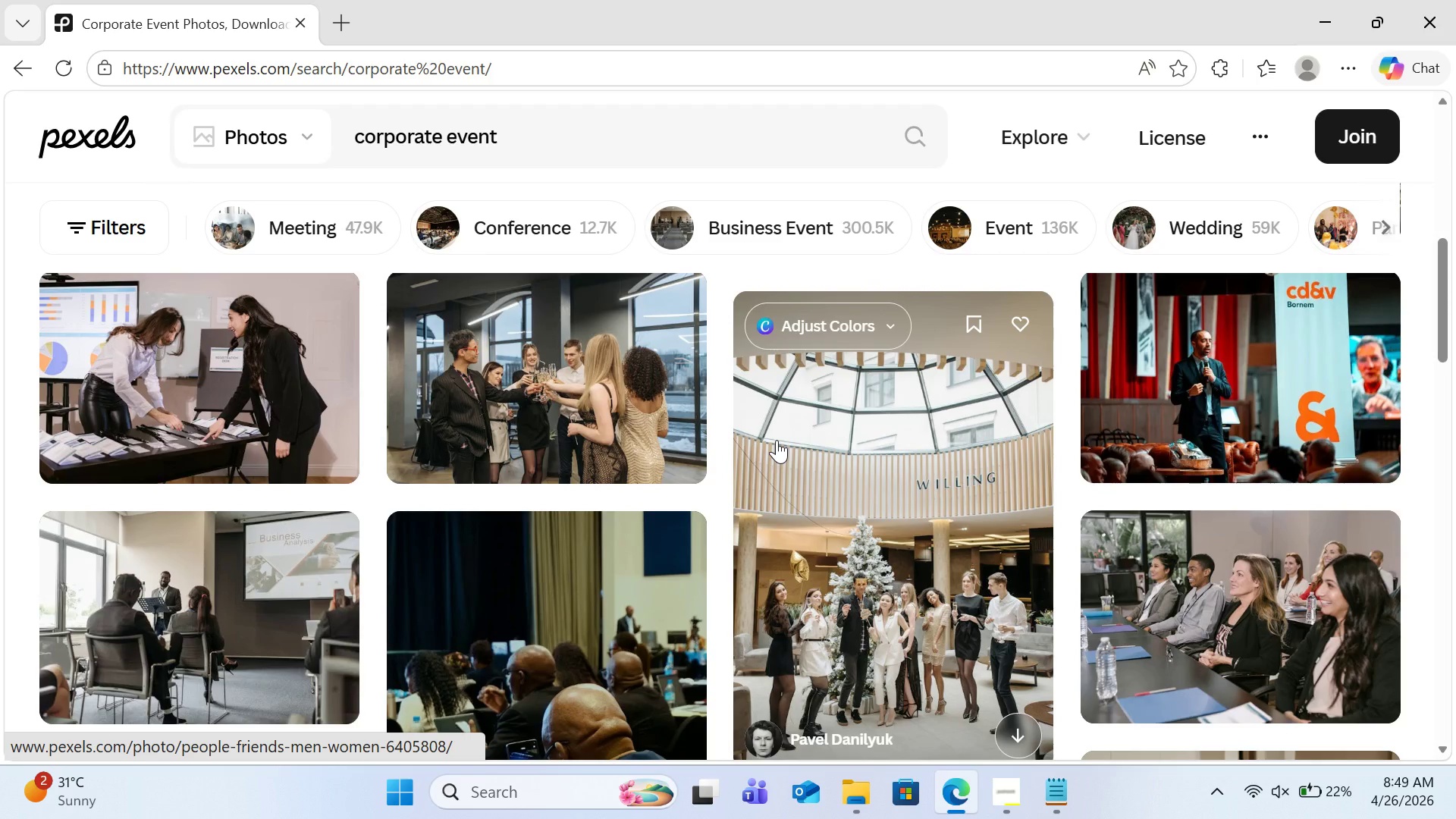 
scroll: coordinate [777, 440], scroll_direction: down, amount: 5.0
 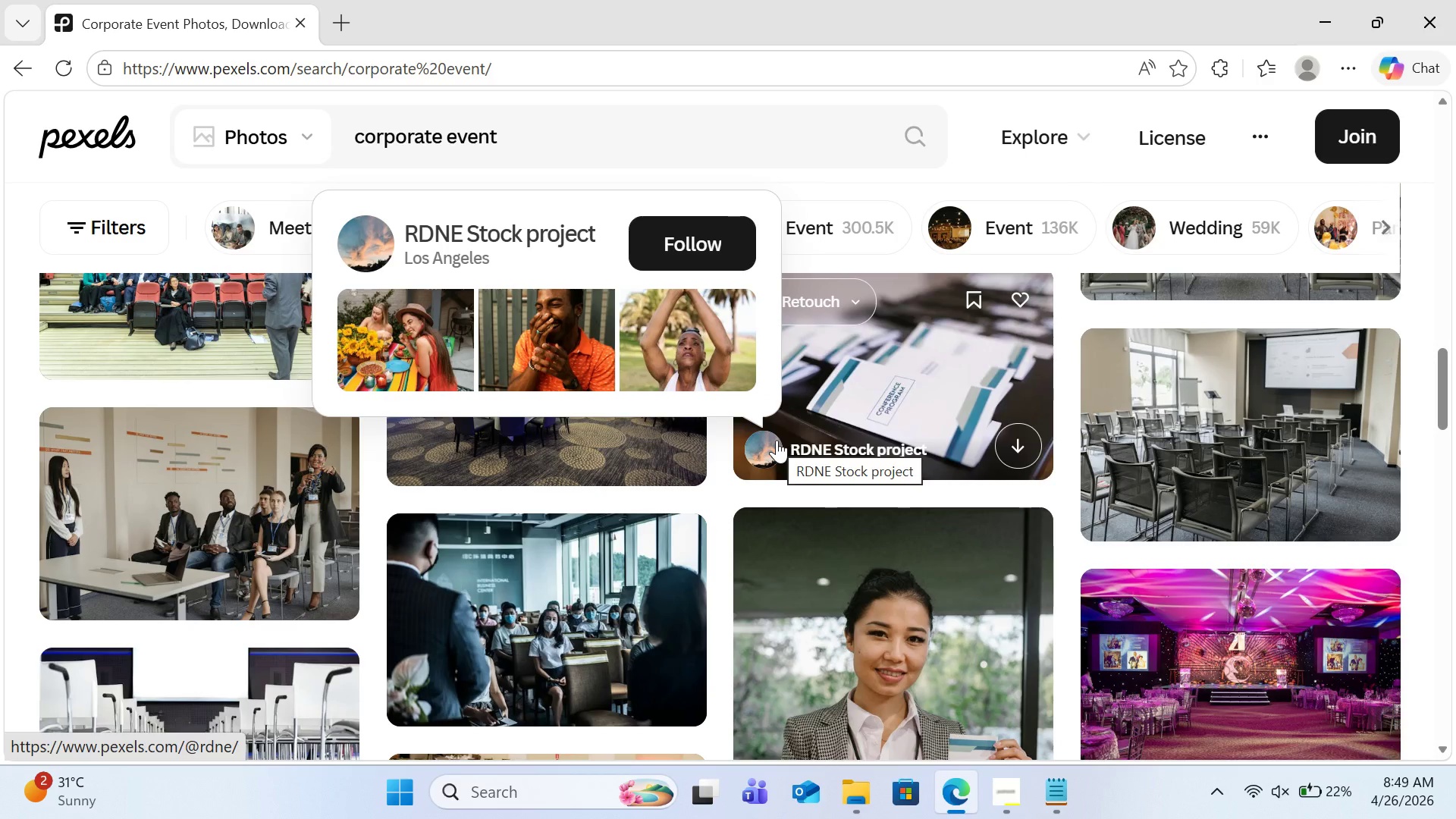 
wait(5.69)
 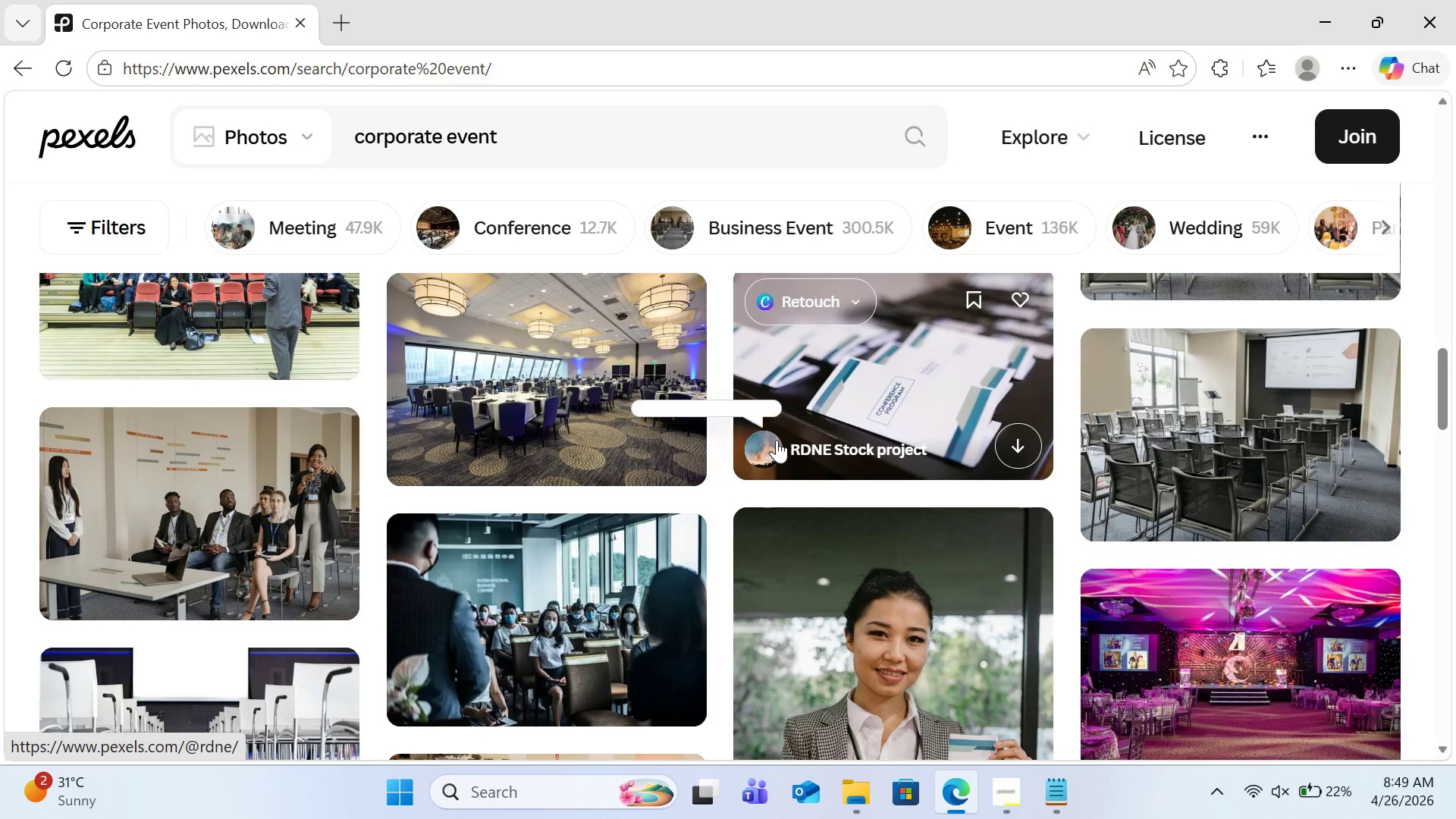 
scroll: coordinate [796, 550], scroll_direction: down, amount: 8.0
 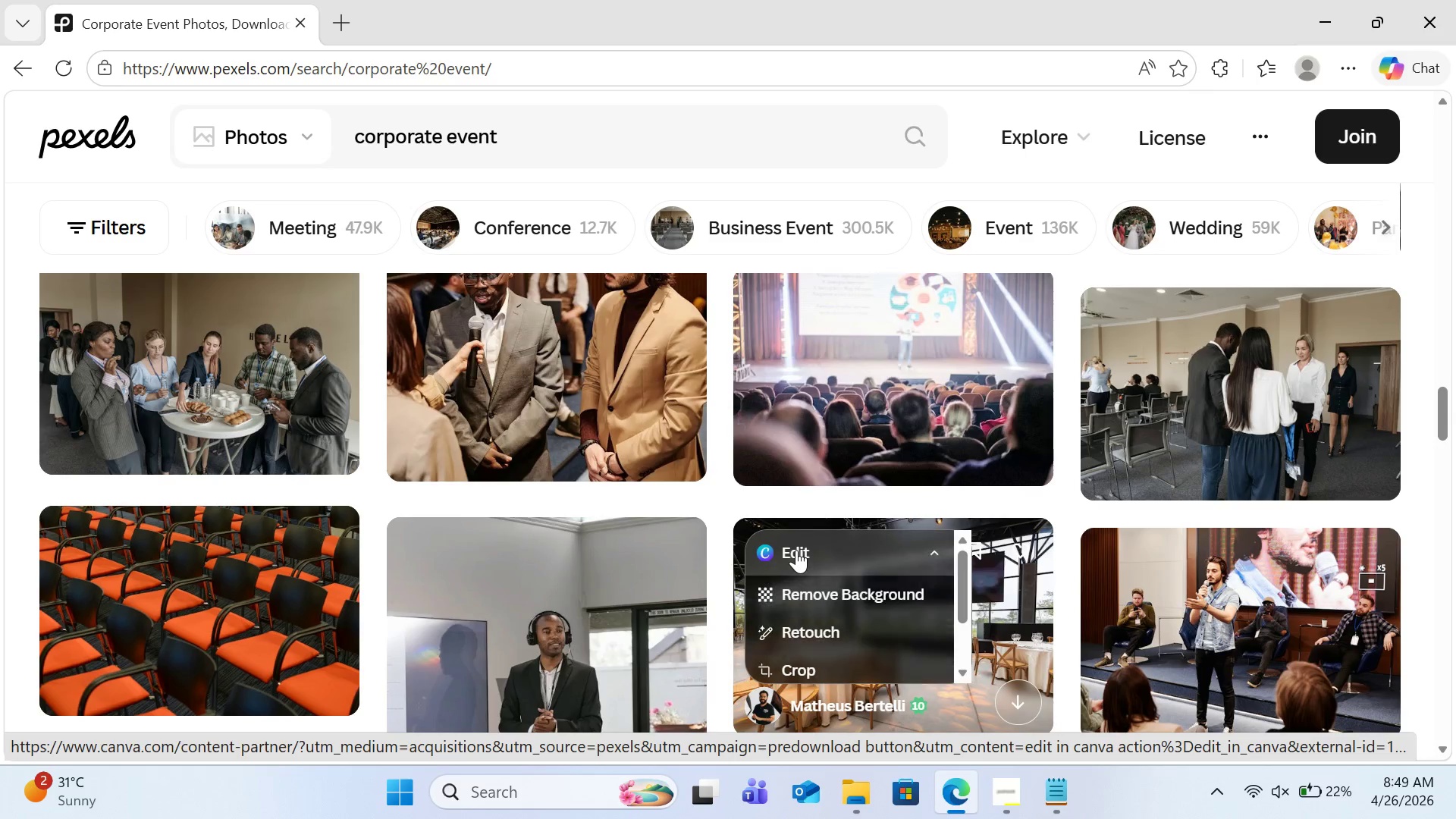 
scroll: coordinate [466, 567], scroll_direction: down, amount: 5.0
 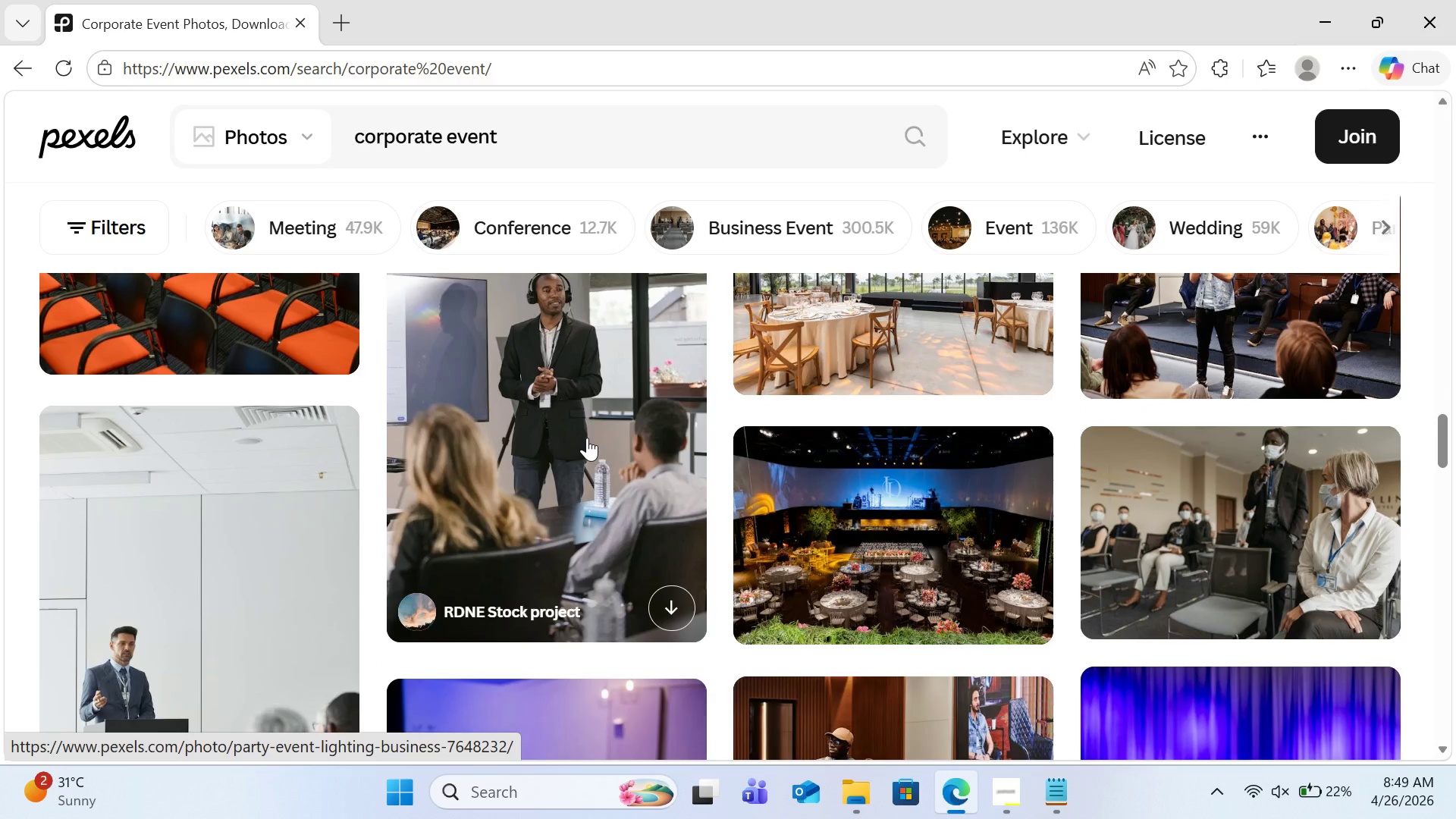 
left_click([587, 438])
 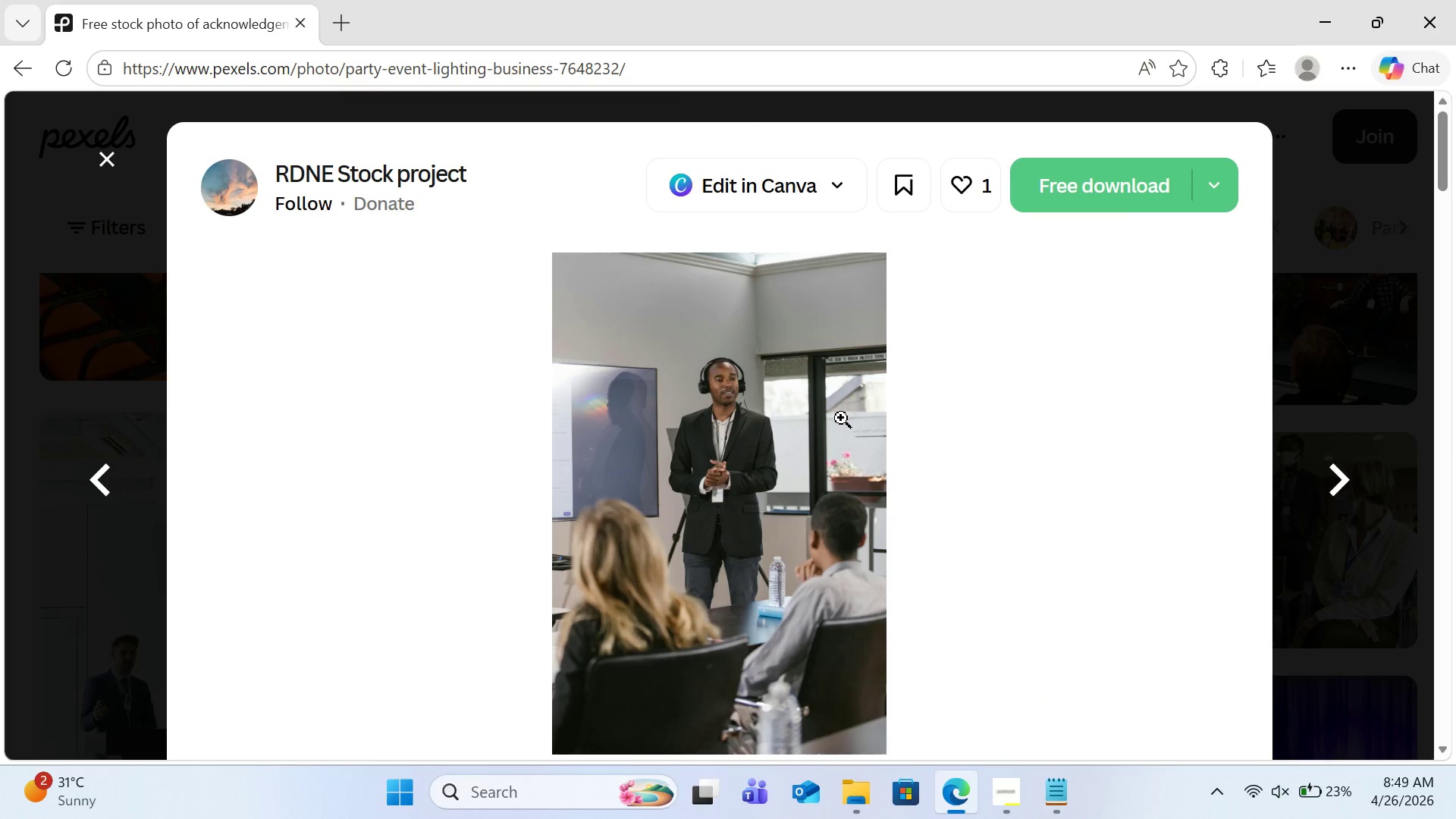 
key(Escape)
 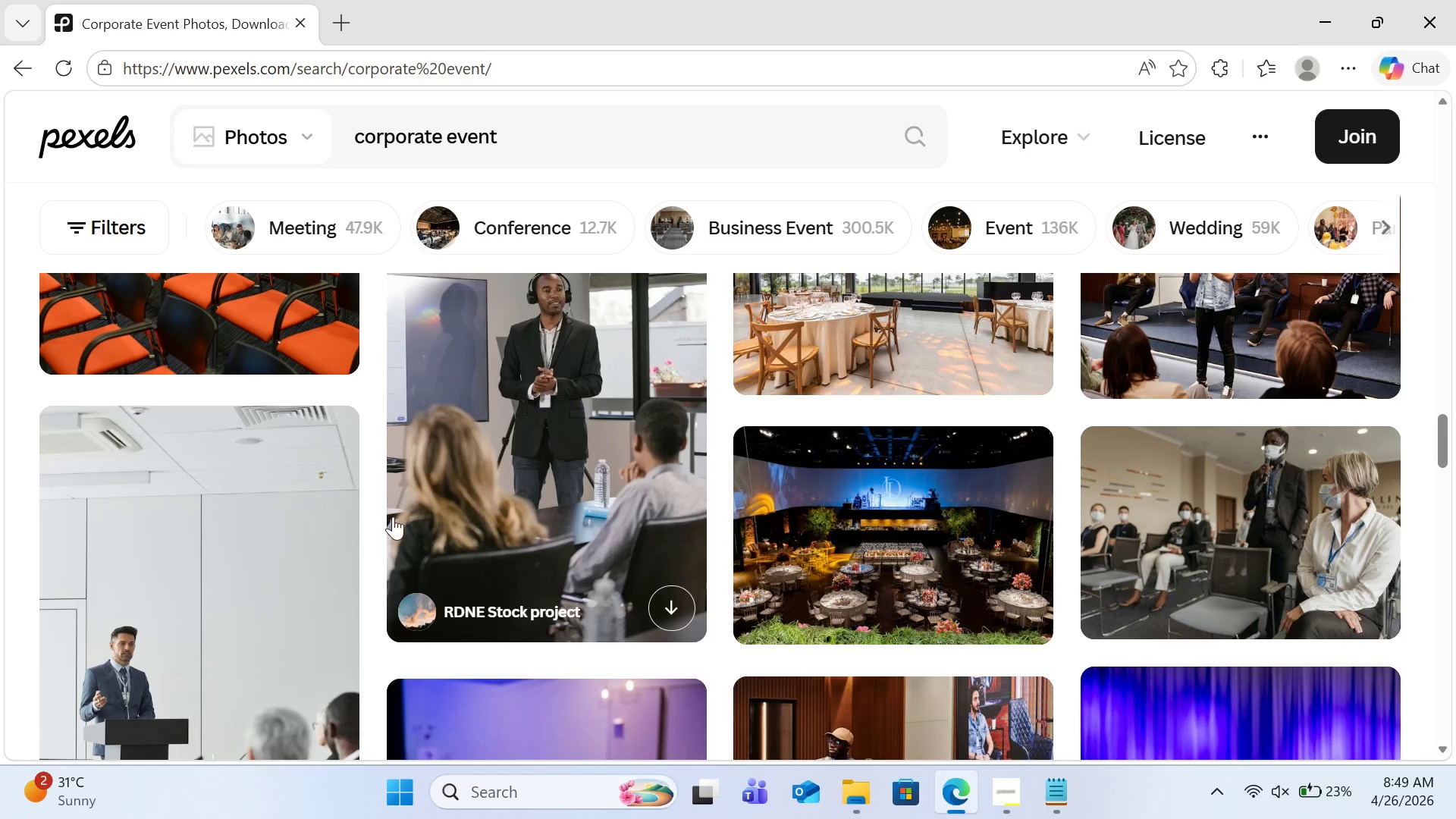 
scroll: coordinate [375, 519], scroll_direction: down, amount: 2.0
 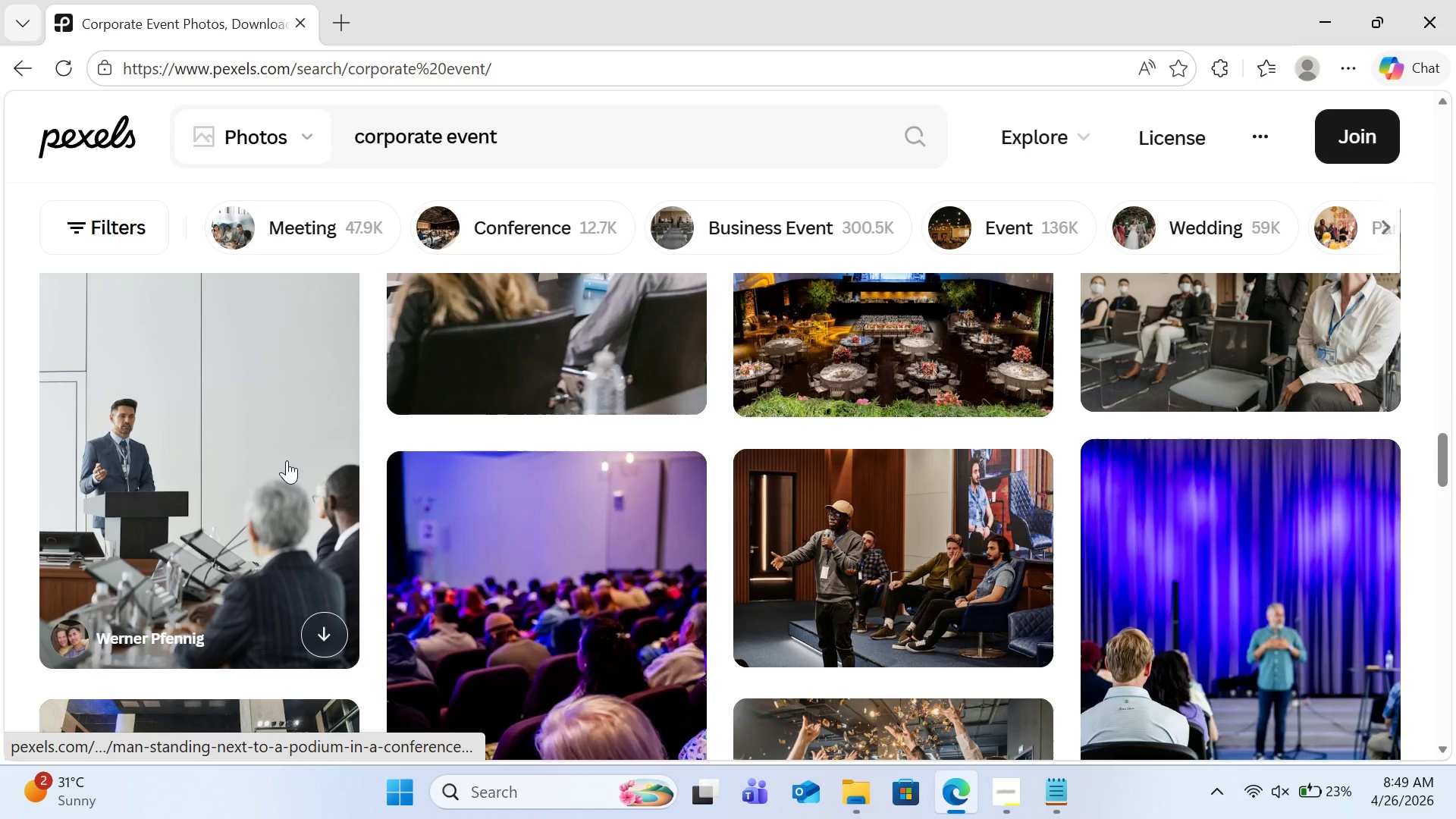 
left_click([287, 460])
 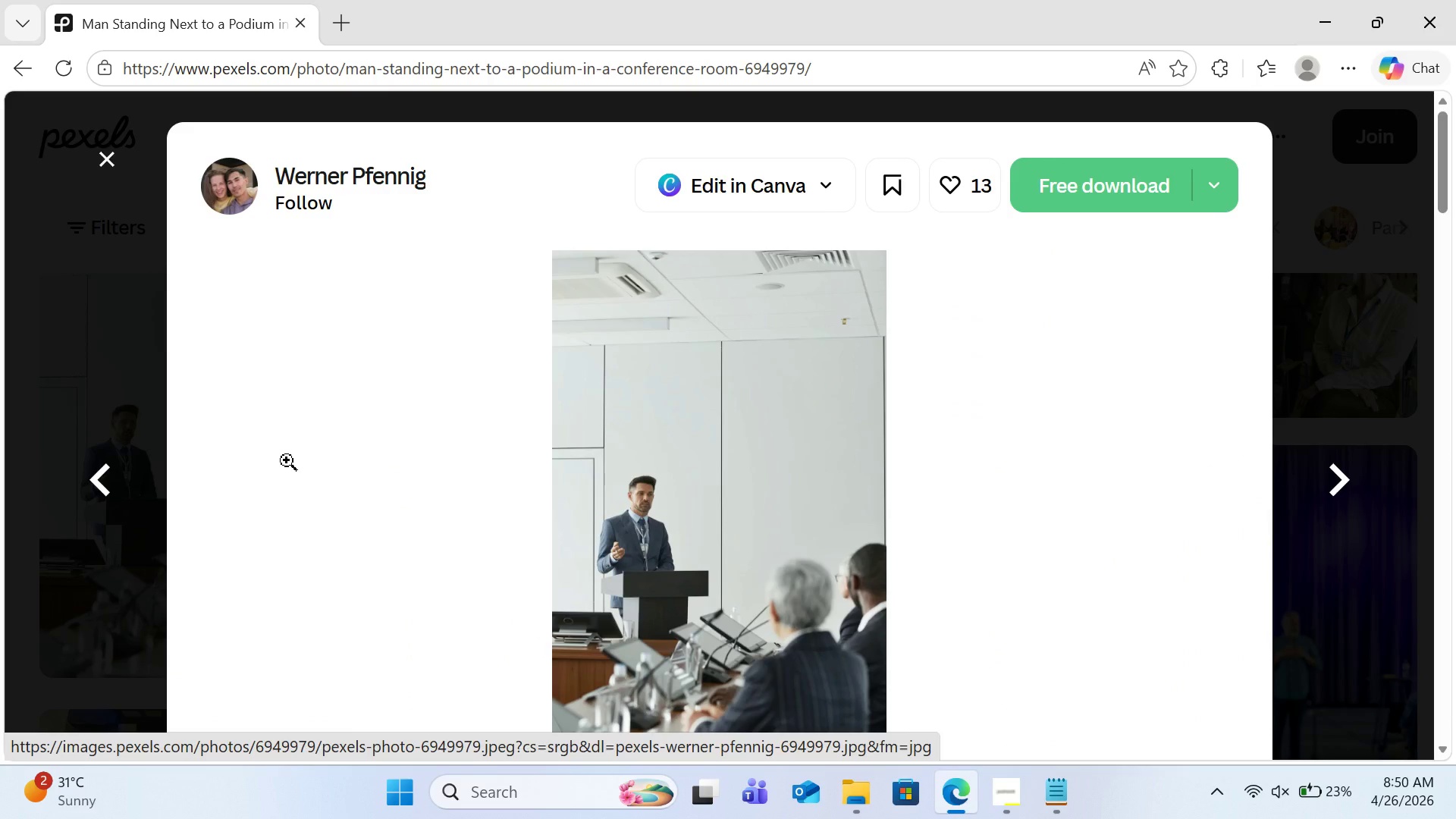 
wait(5.16)
 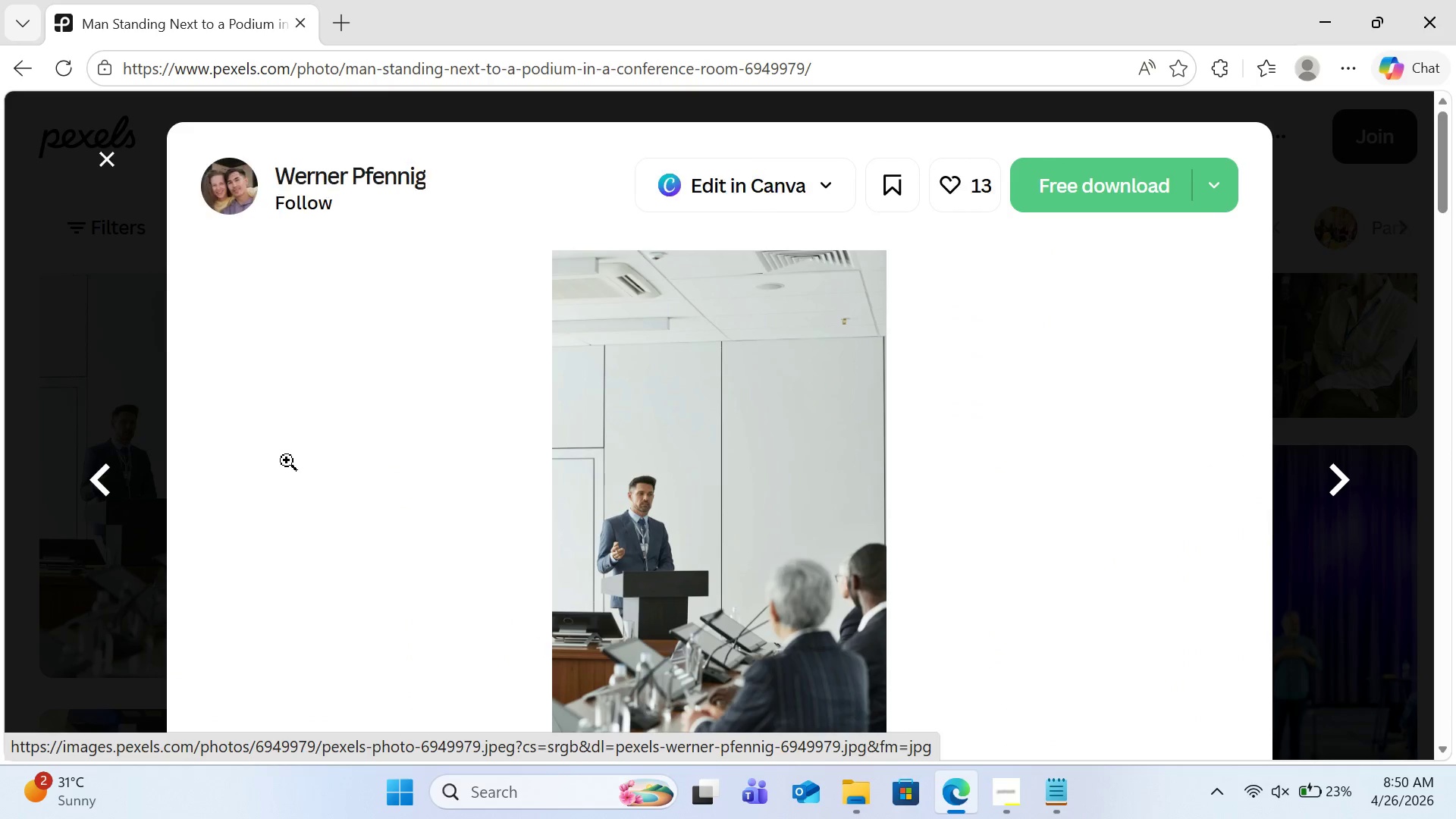 
scroll: coordinate [717, 466], scroll_direction: down, amount: 1.0
 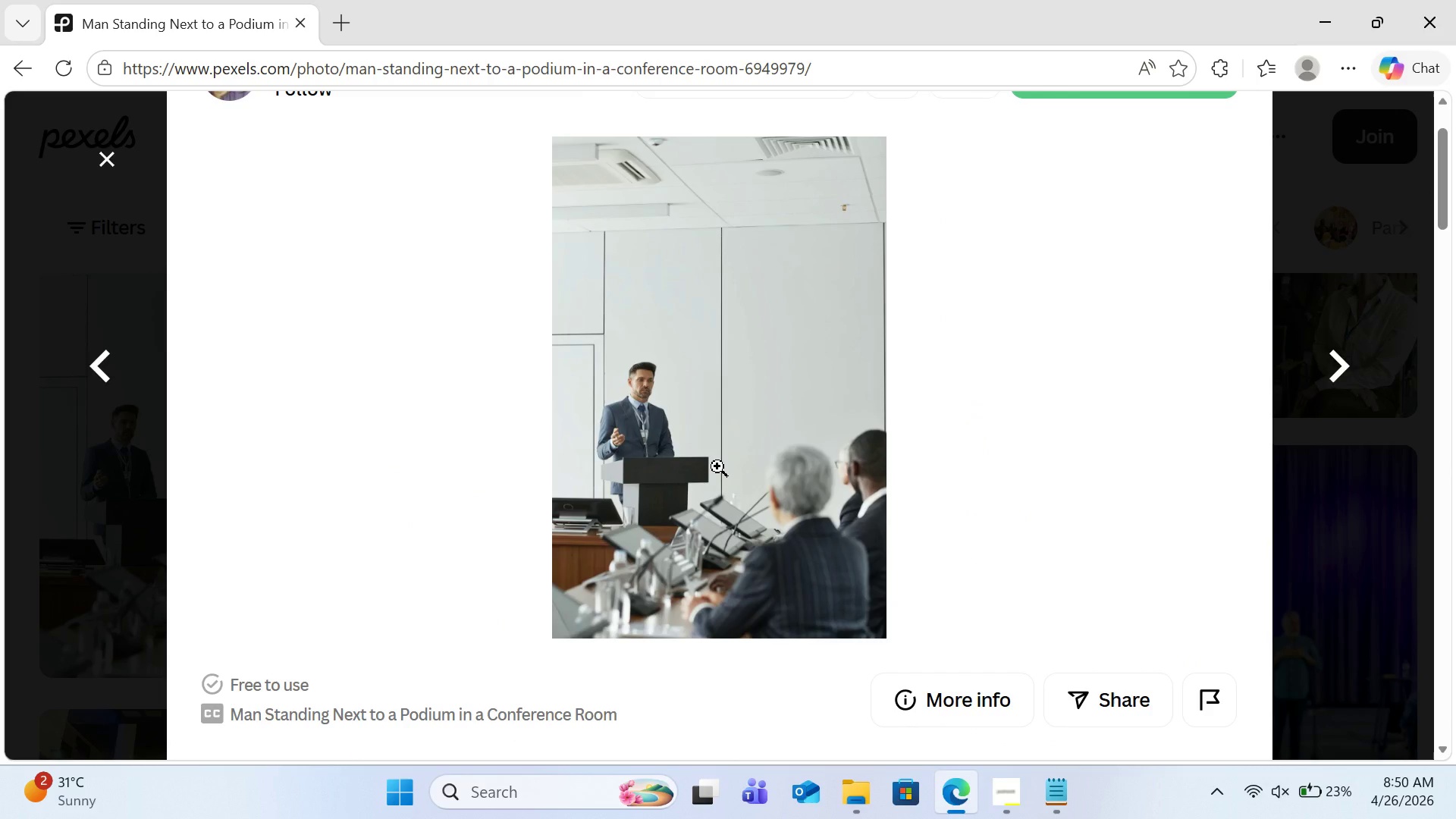 
scroll: coordinate [717, 466], scroll_direction: up, amount: 1.0
 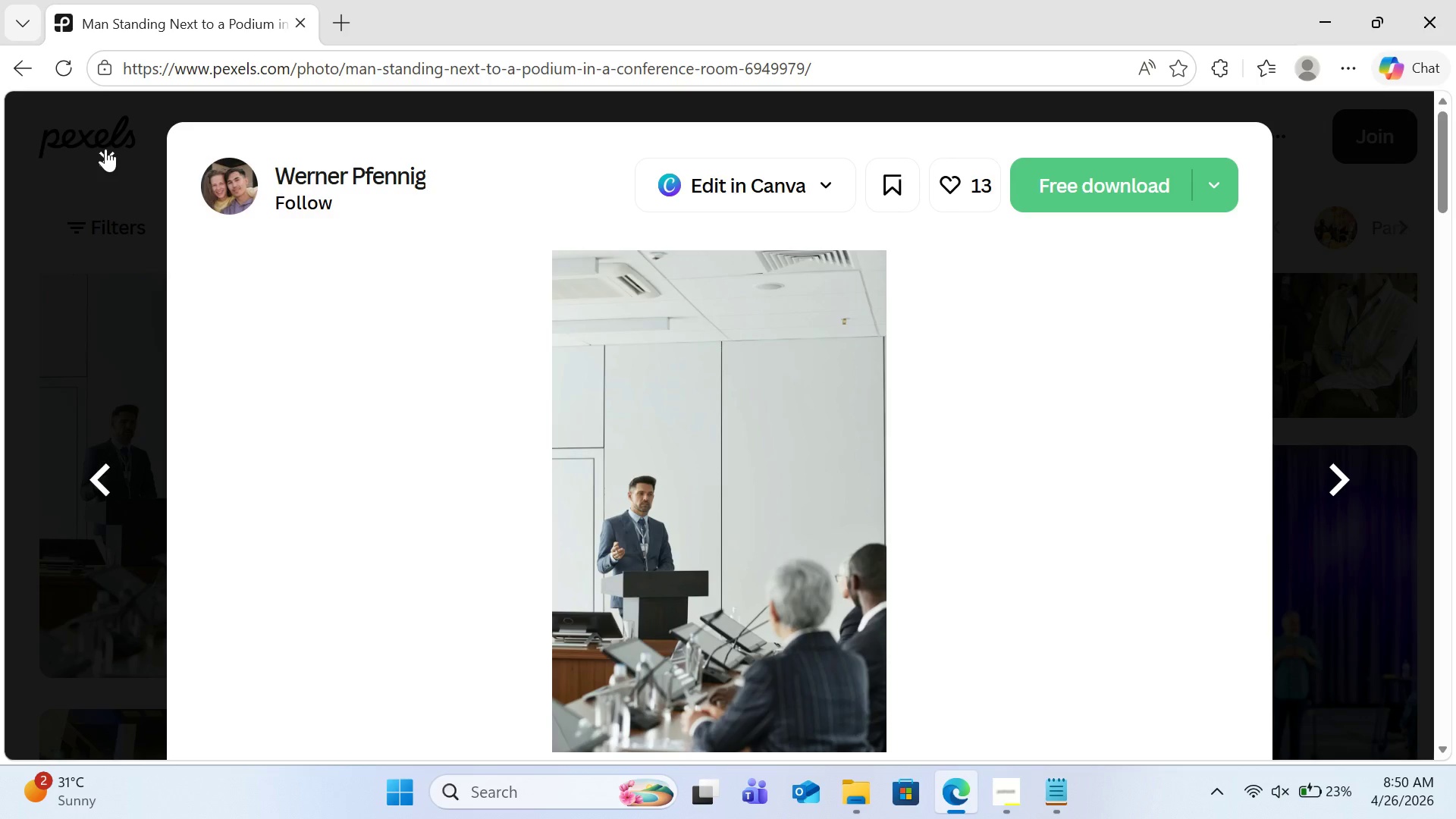 
wait(10.67)
 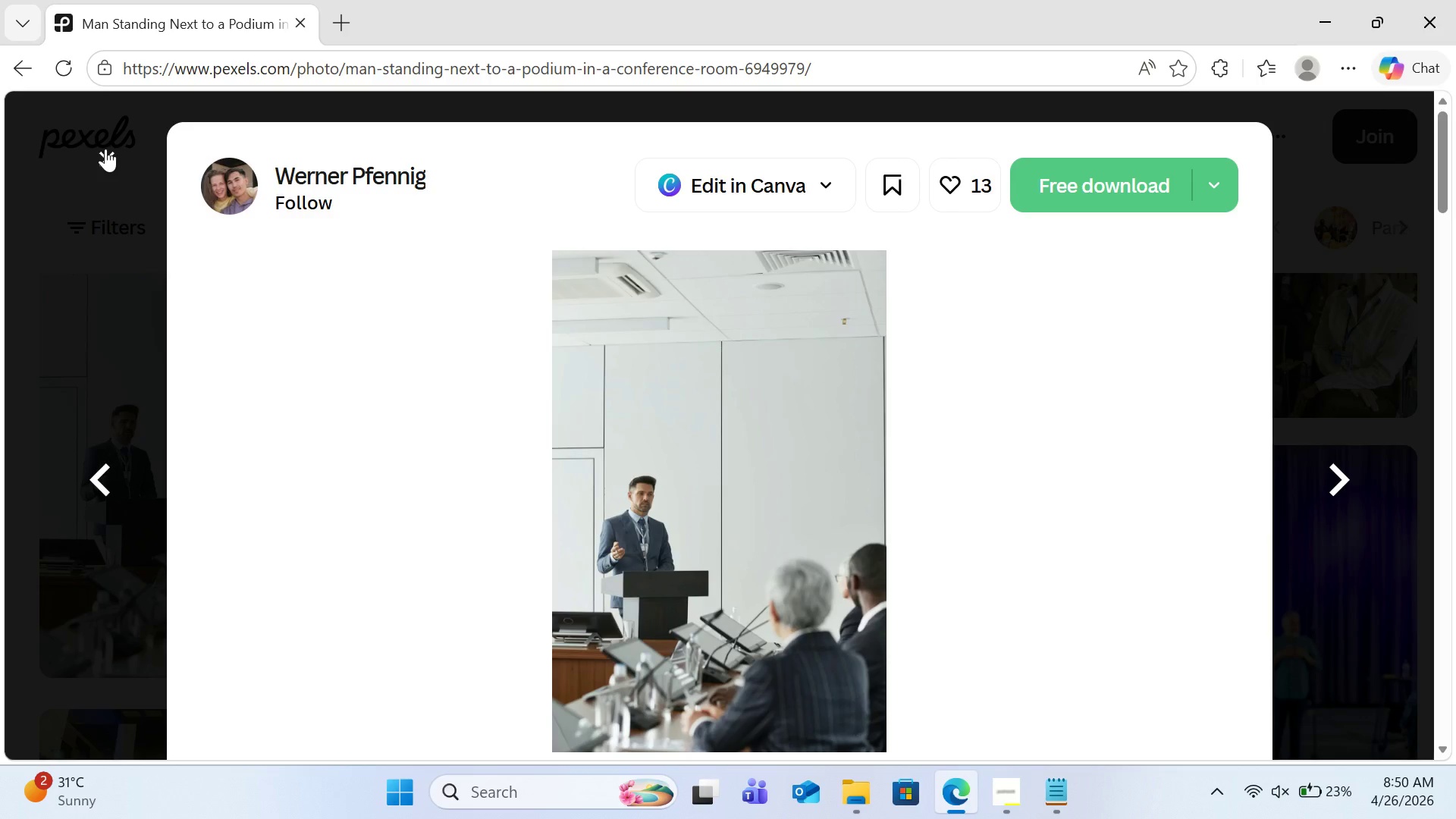 
left_click([107, 149])
 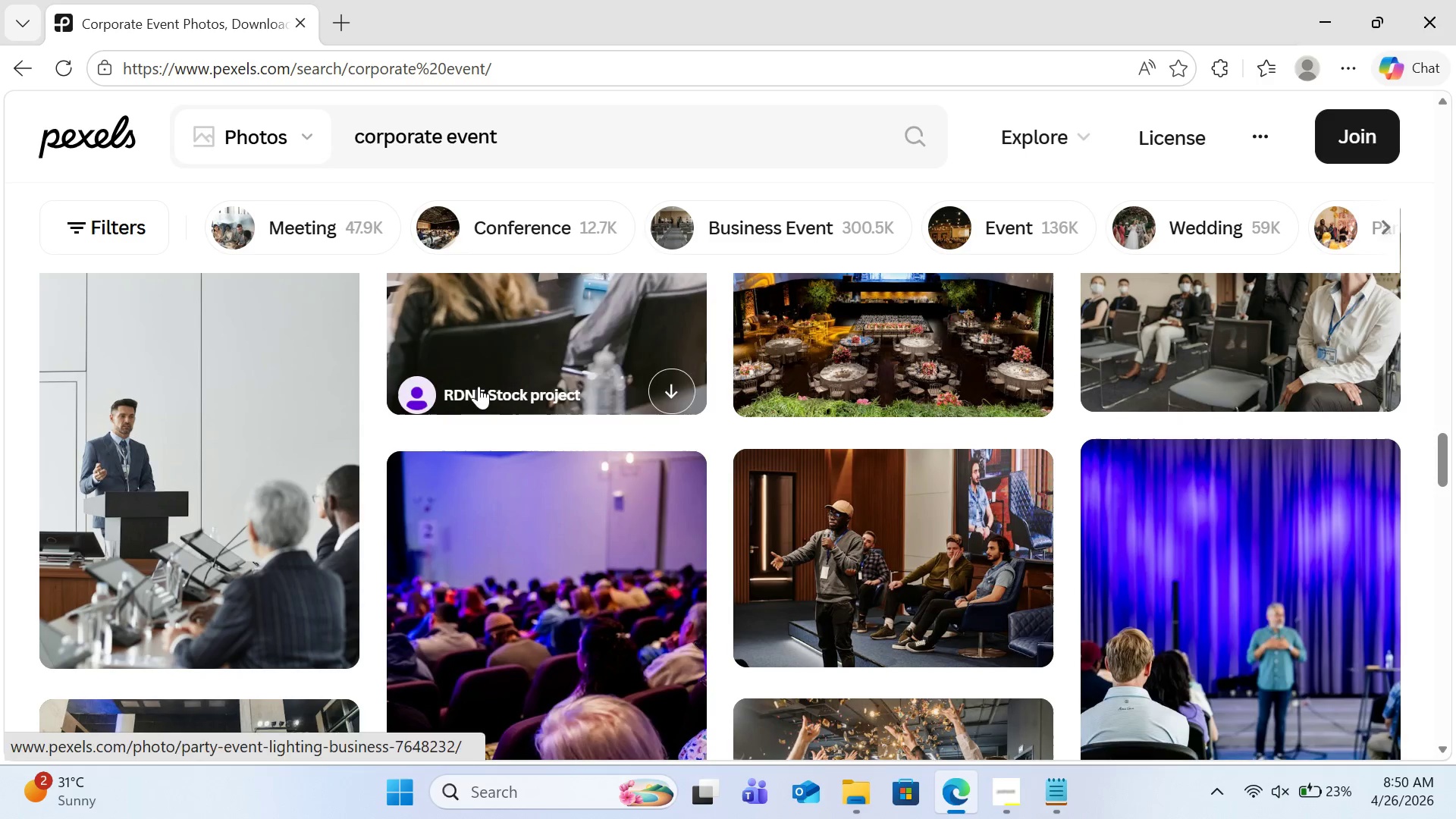 
scroll: coordinate [526, 422], scroll_direction: down, amount: 1.0
 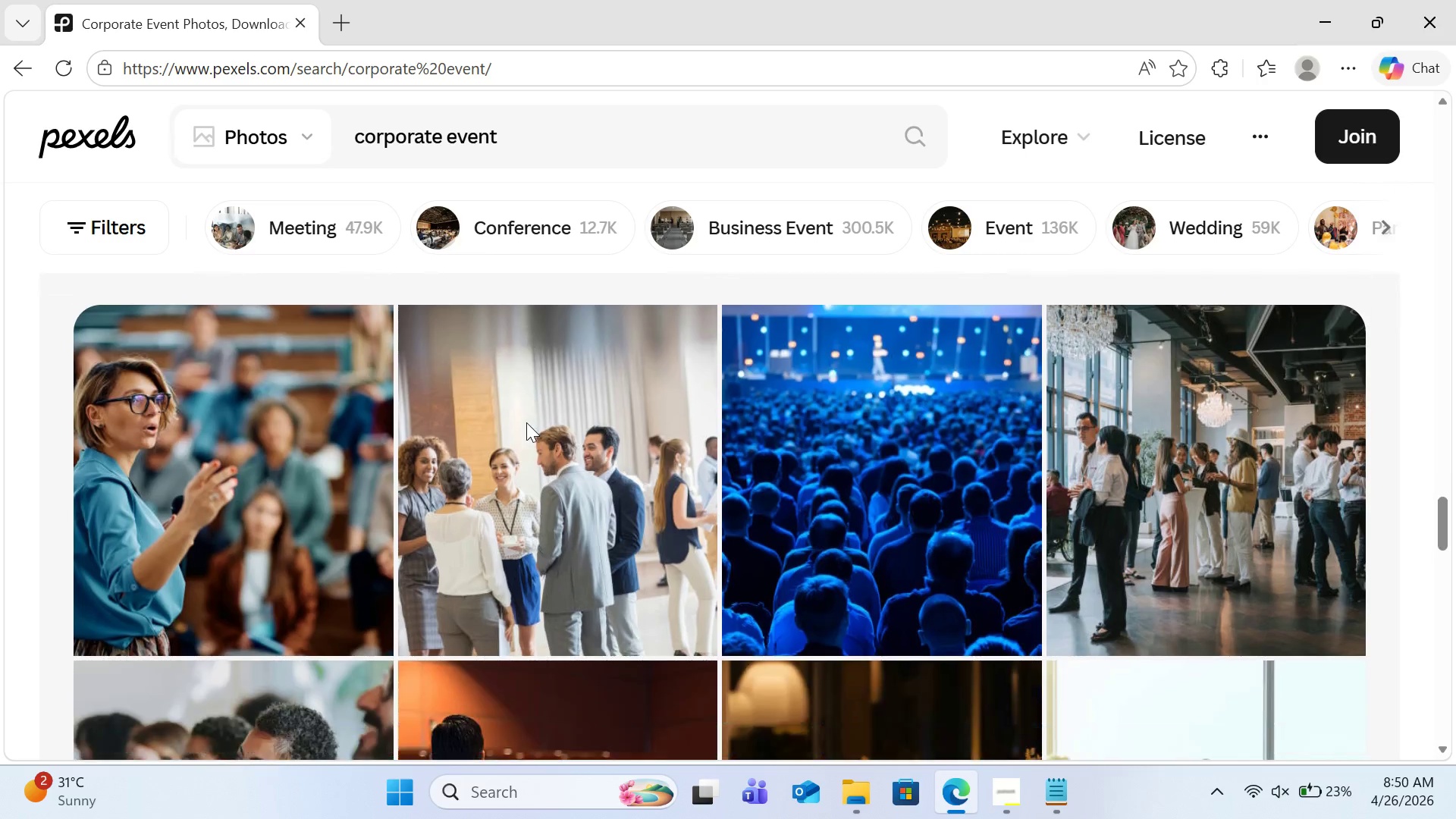 
scroll: coordinate [526, 422], scroll_direction: up, amount: 2.0
 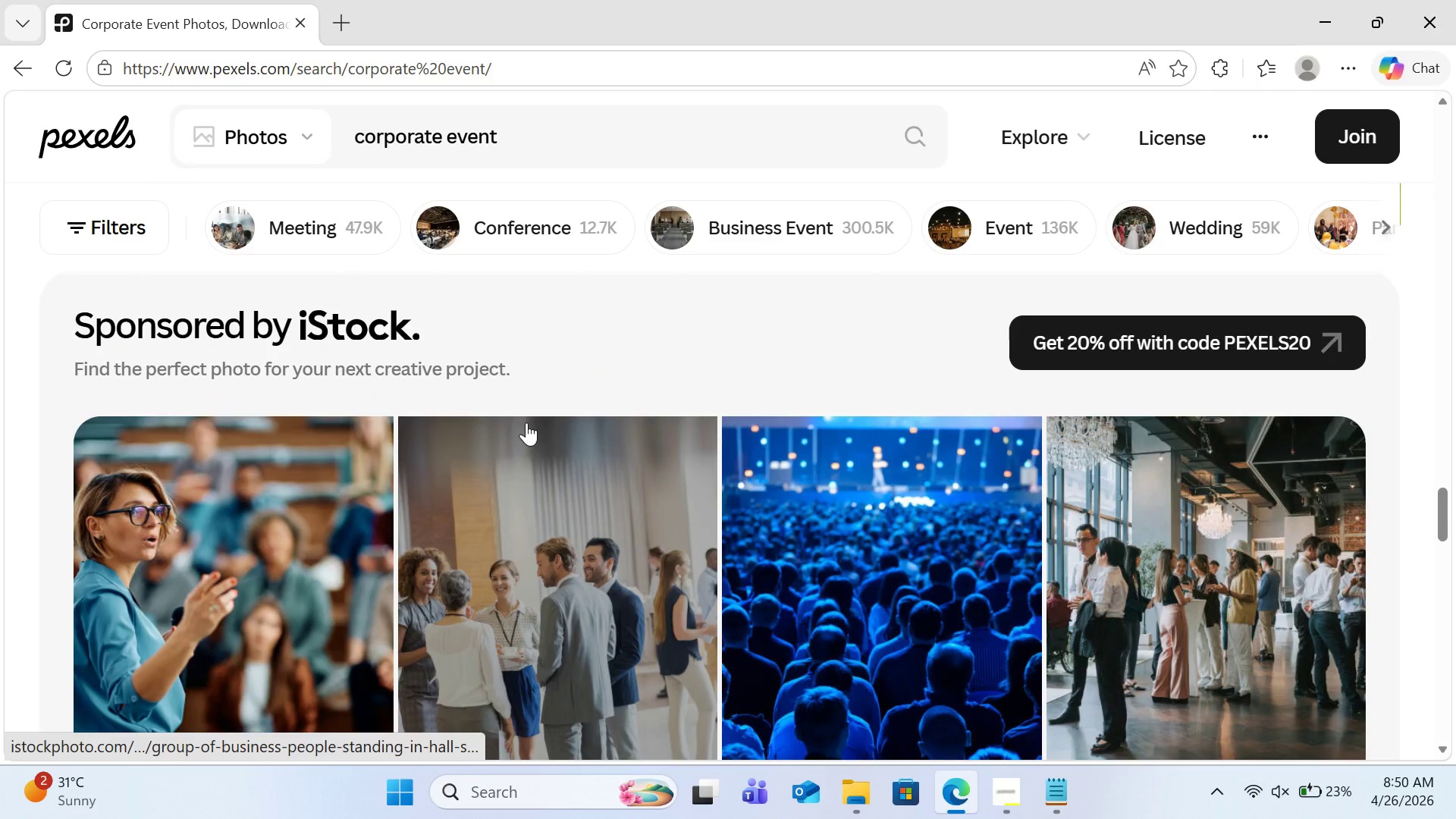 
scroll: coordinate [526, 422], scroll_direction: down, amount: 8.0
 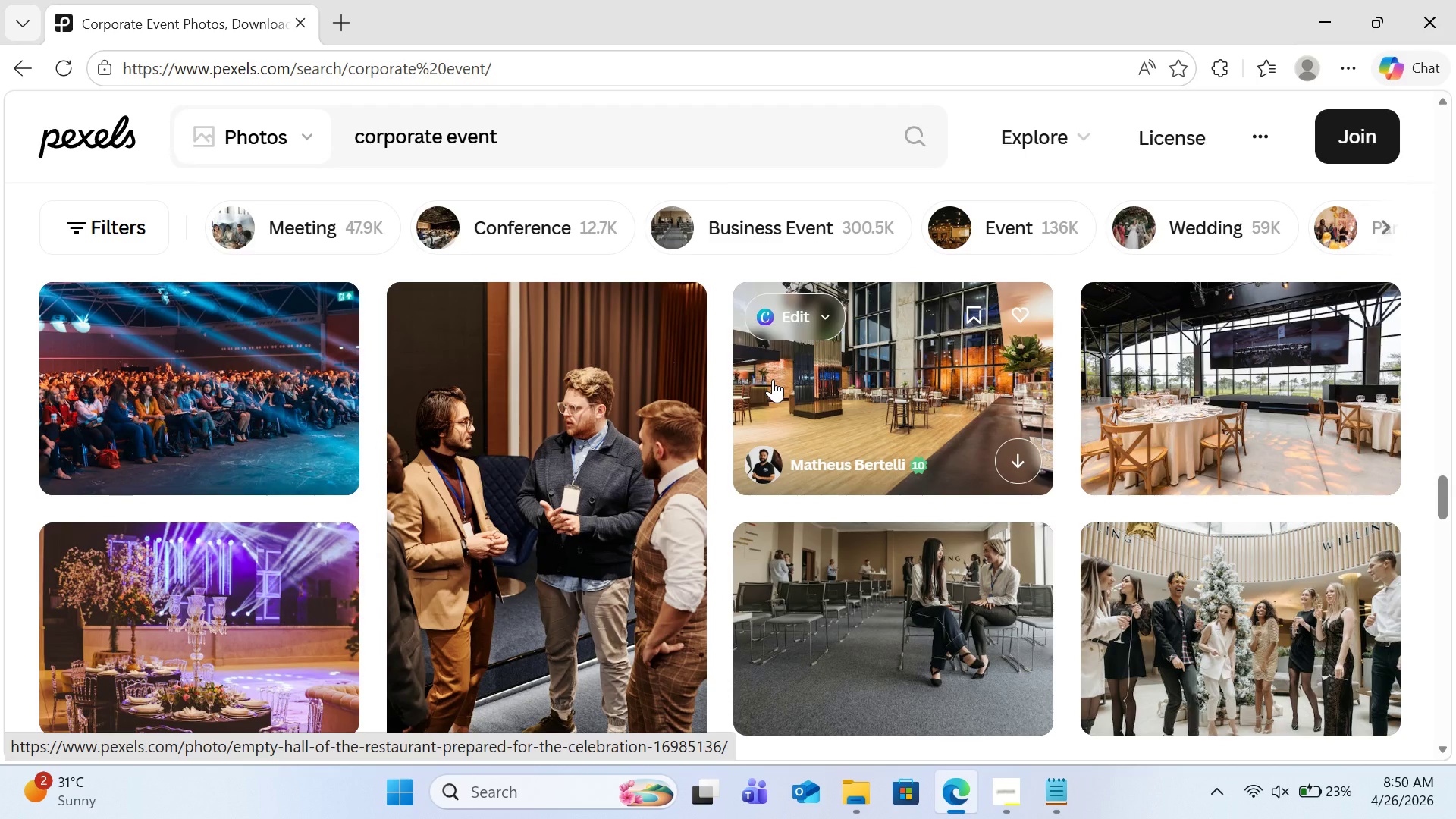 
wait(5.88)
 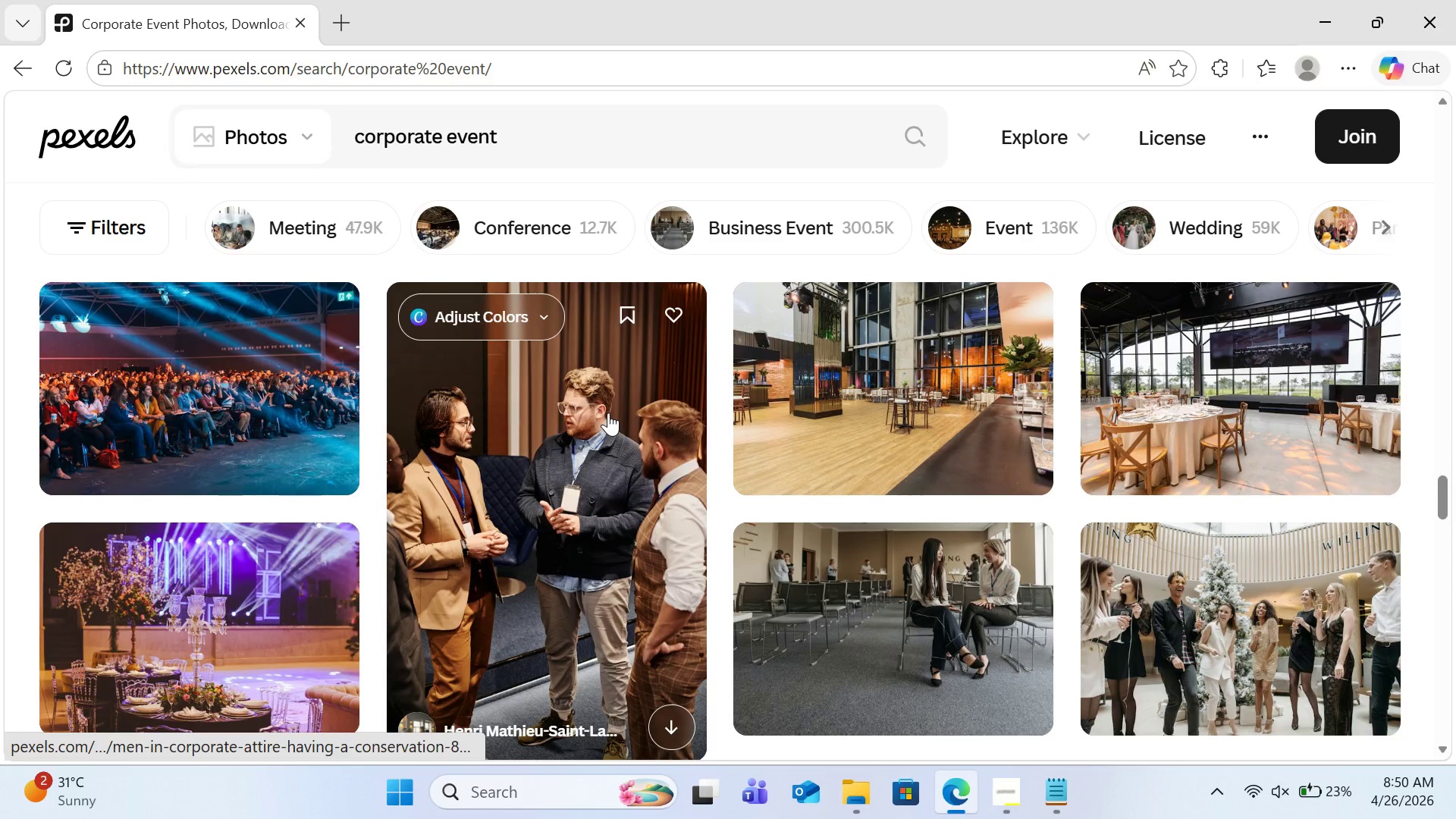 
scroll: coordinate [773, 379], scroll_direction: up, amount: 1.0
 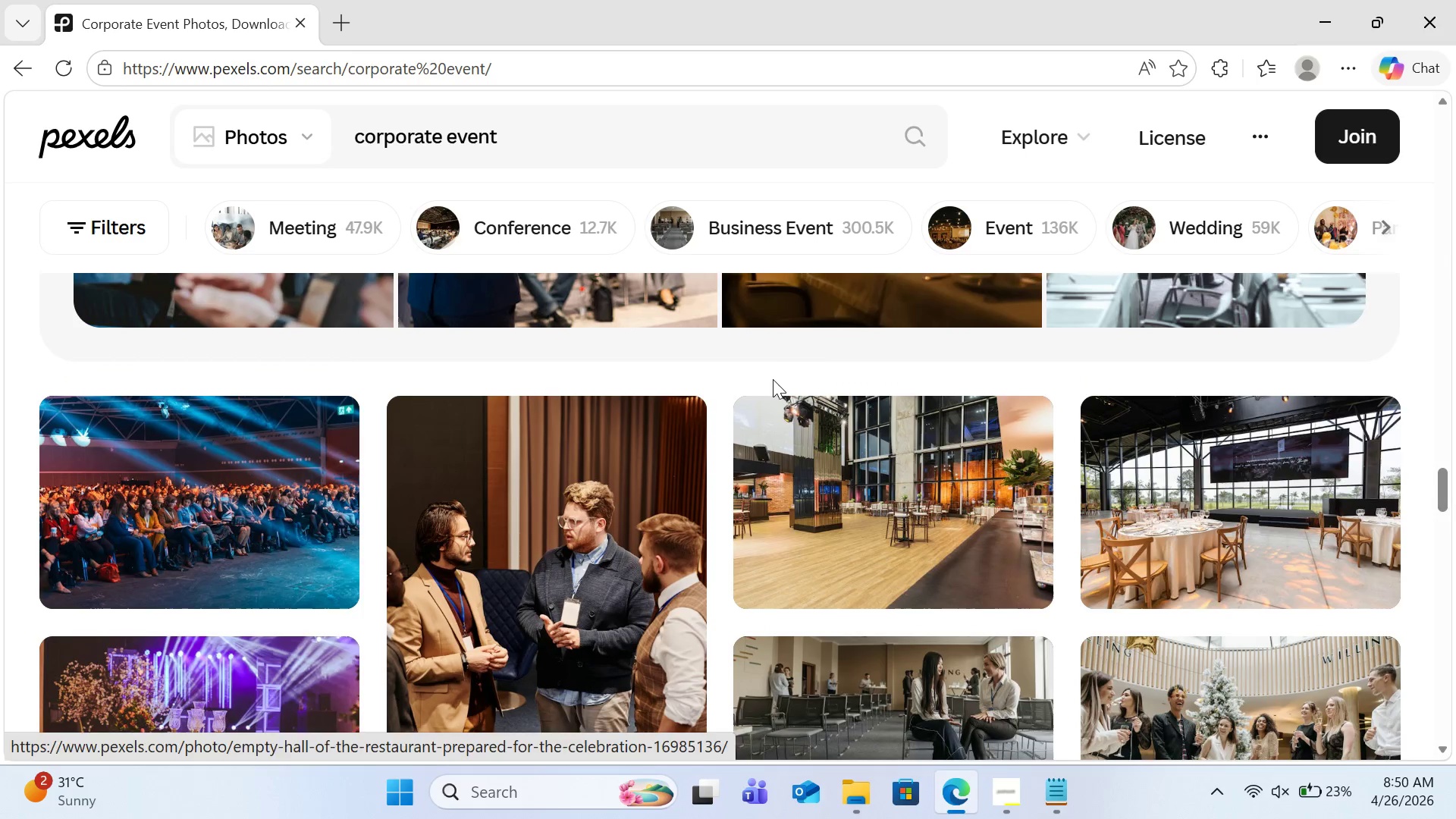 
scroll: coordinate [773, 379], scroll_direction: down, amount: 3.0
 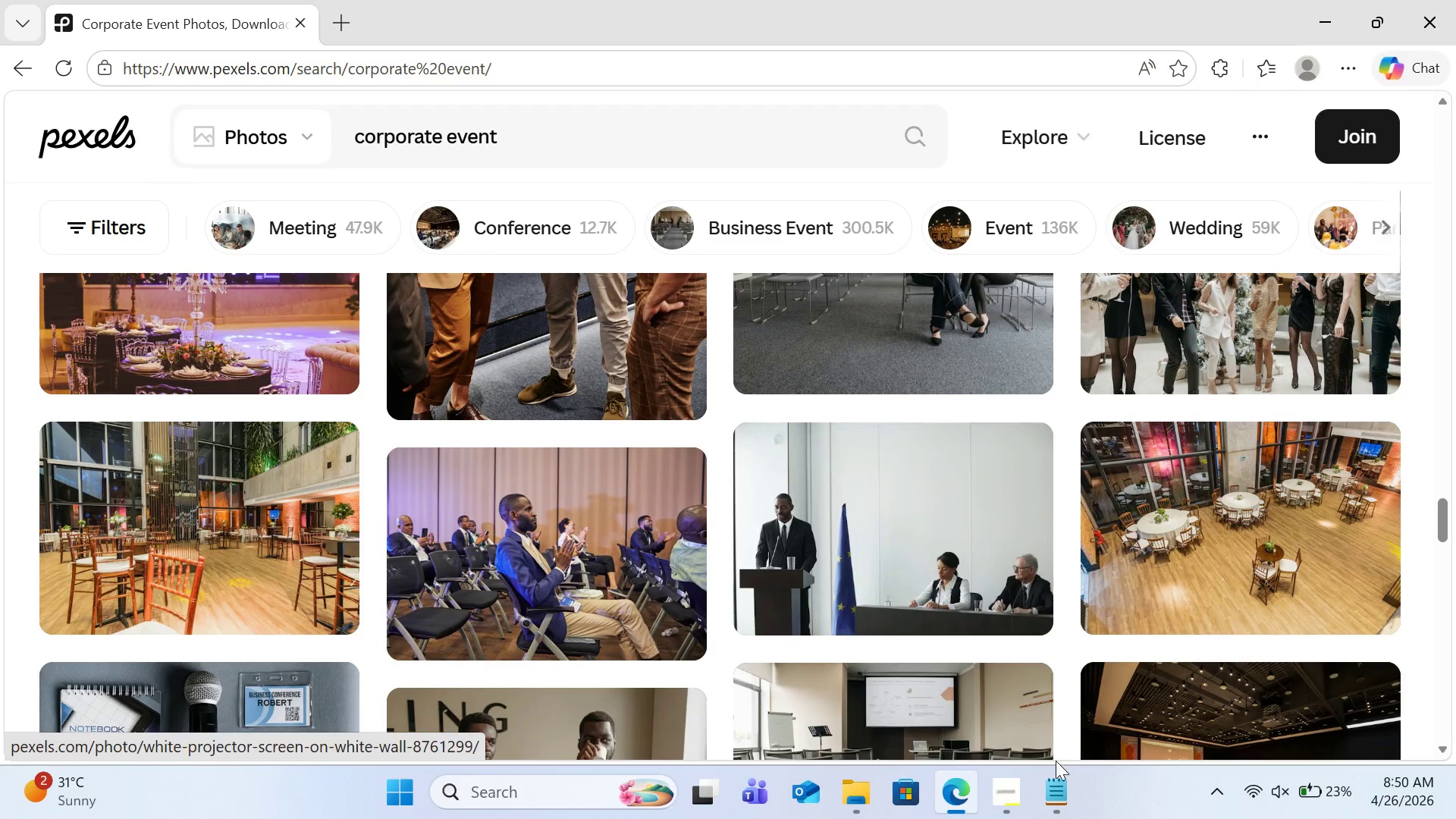 
left_click([1012, 781])